 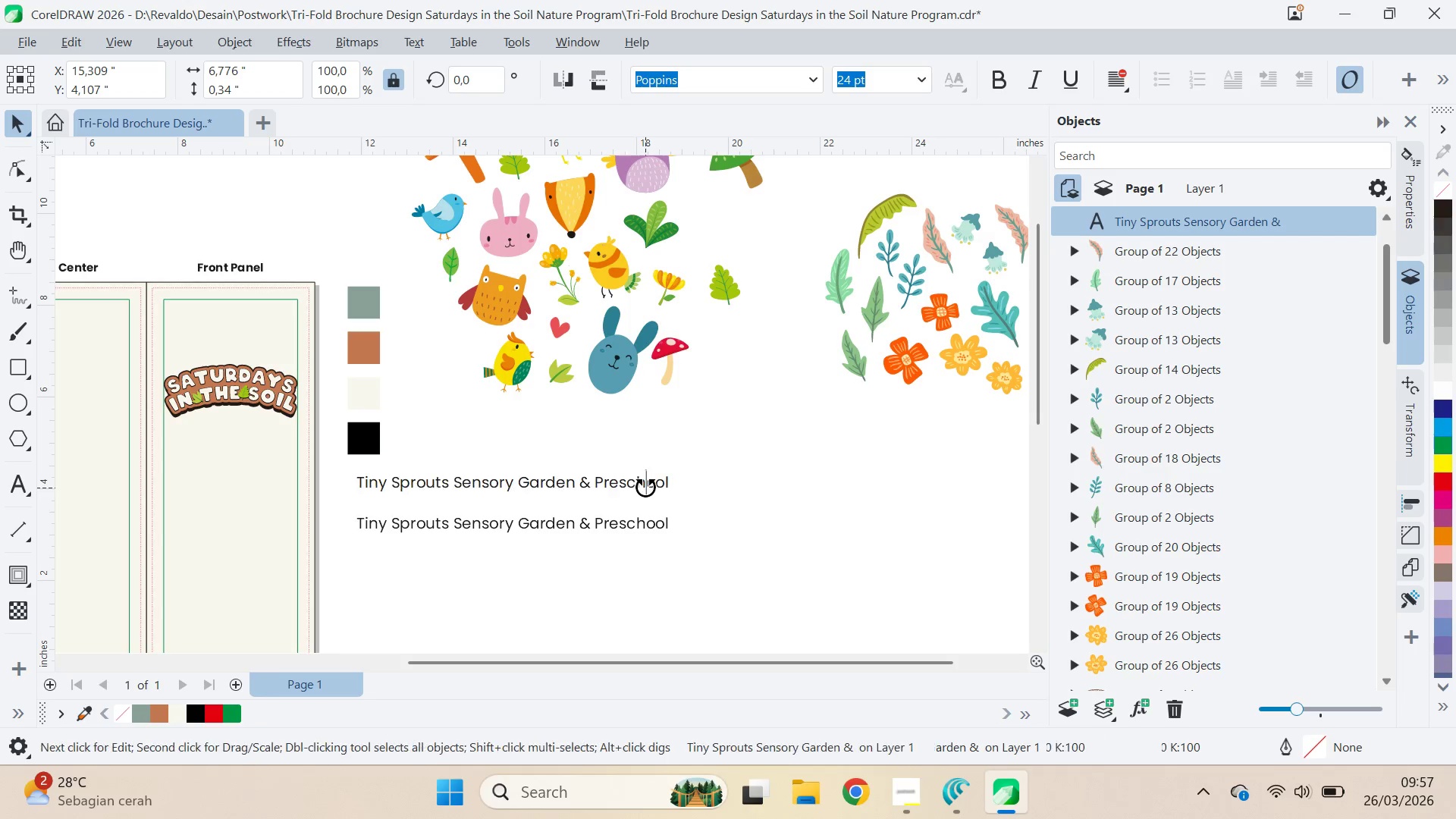 
key(Control+A)
 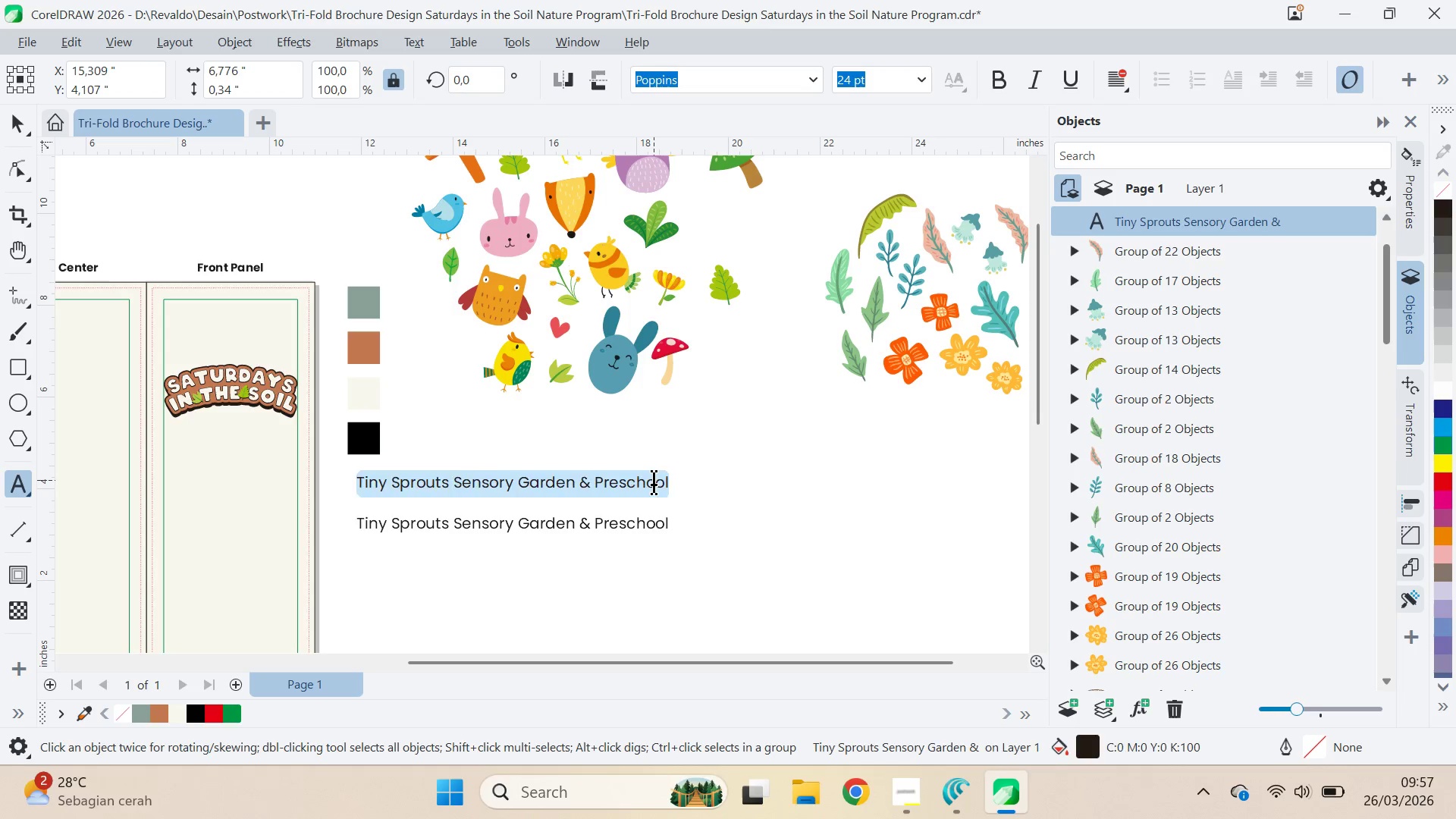 
key(Control+V)
 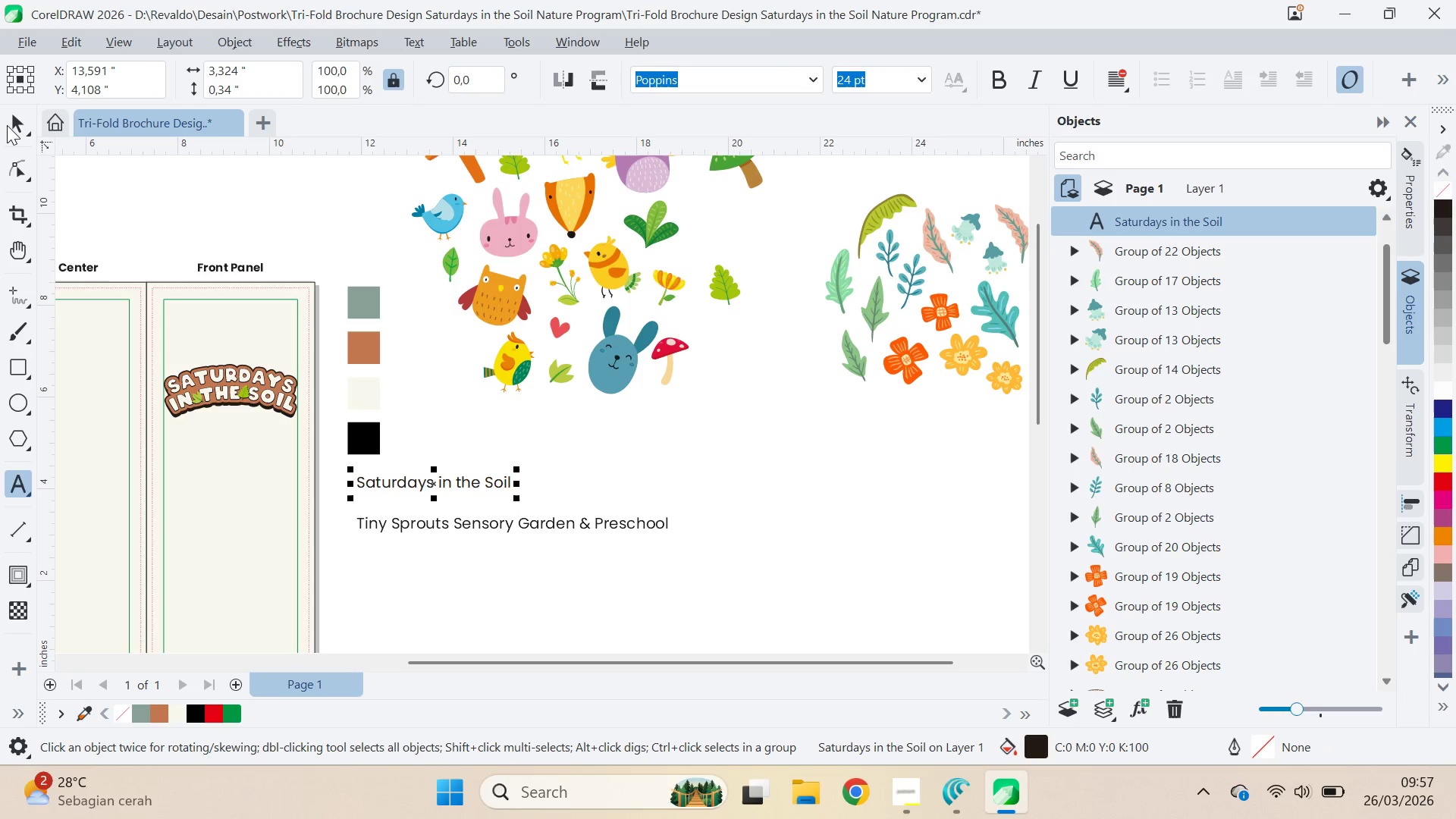 
left_click([18, 133])
 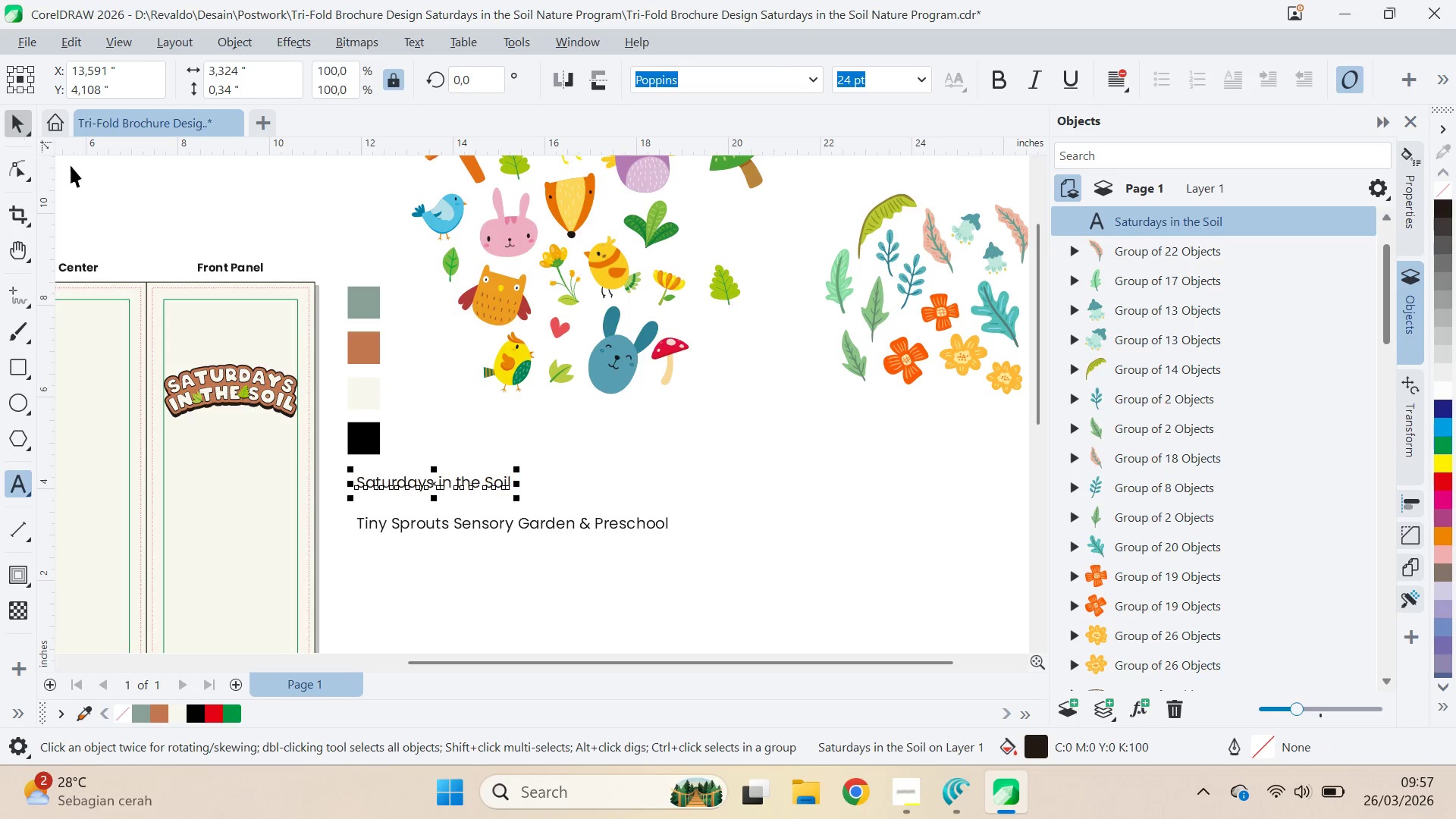 
type(qv)
 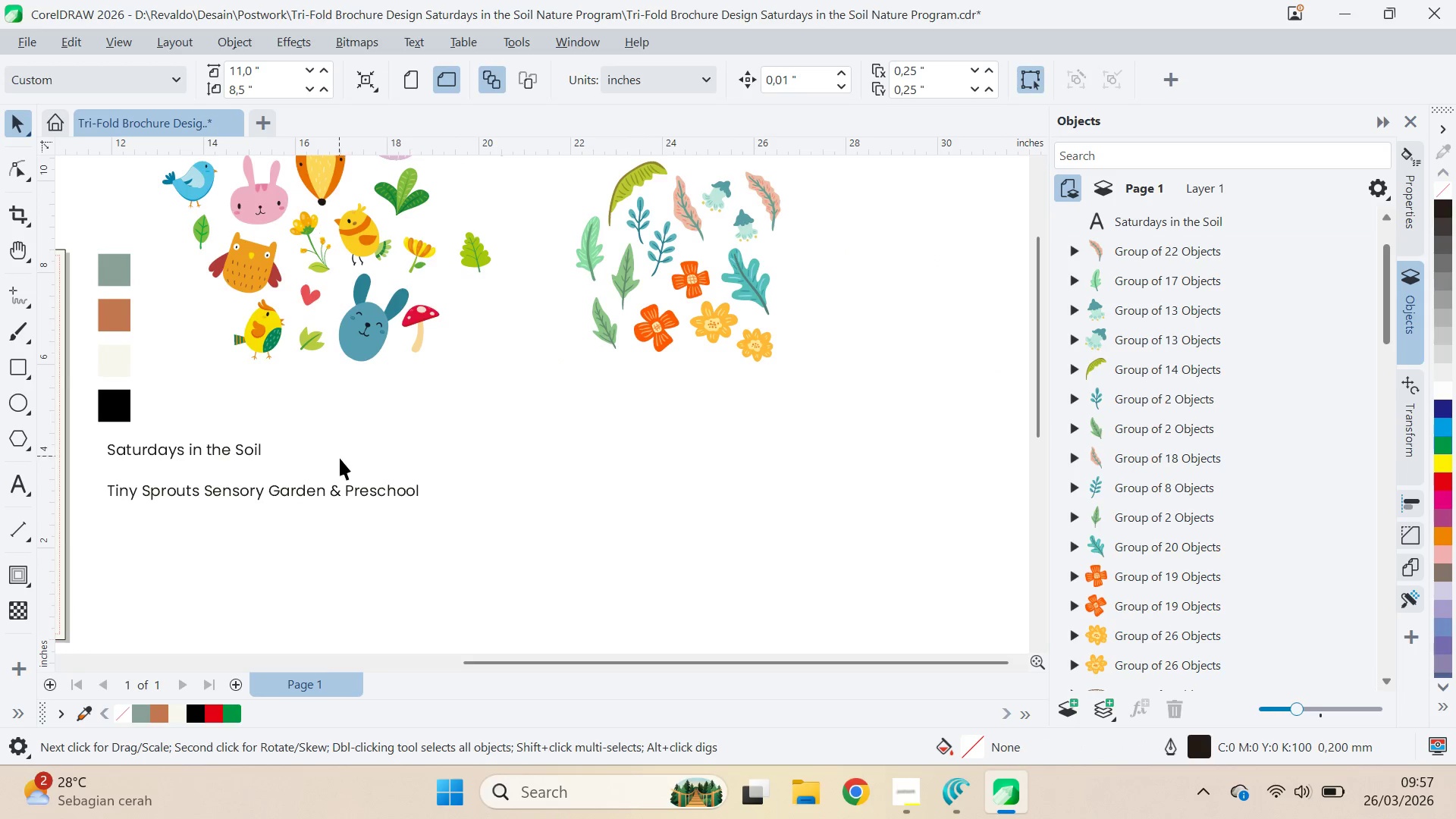 
left_click_drag(start_coordinate=[664, 445], to_coordinate=[414, 413])
 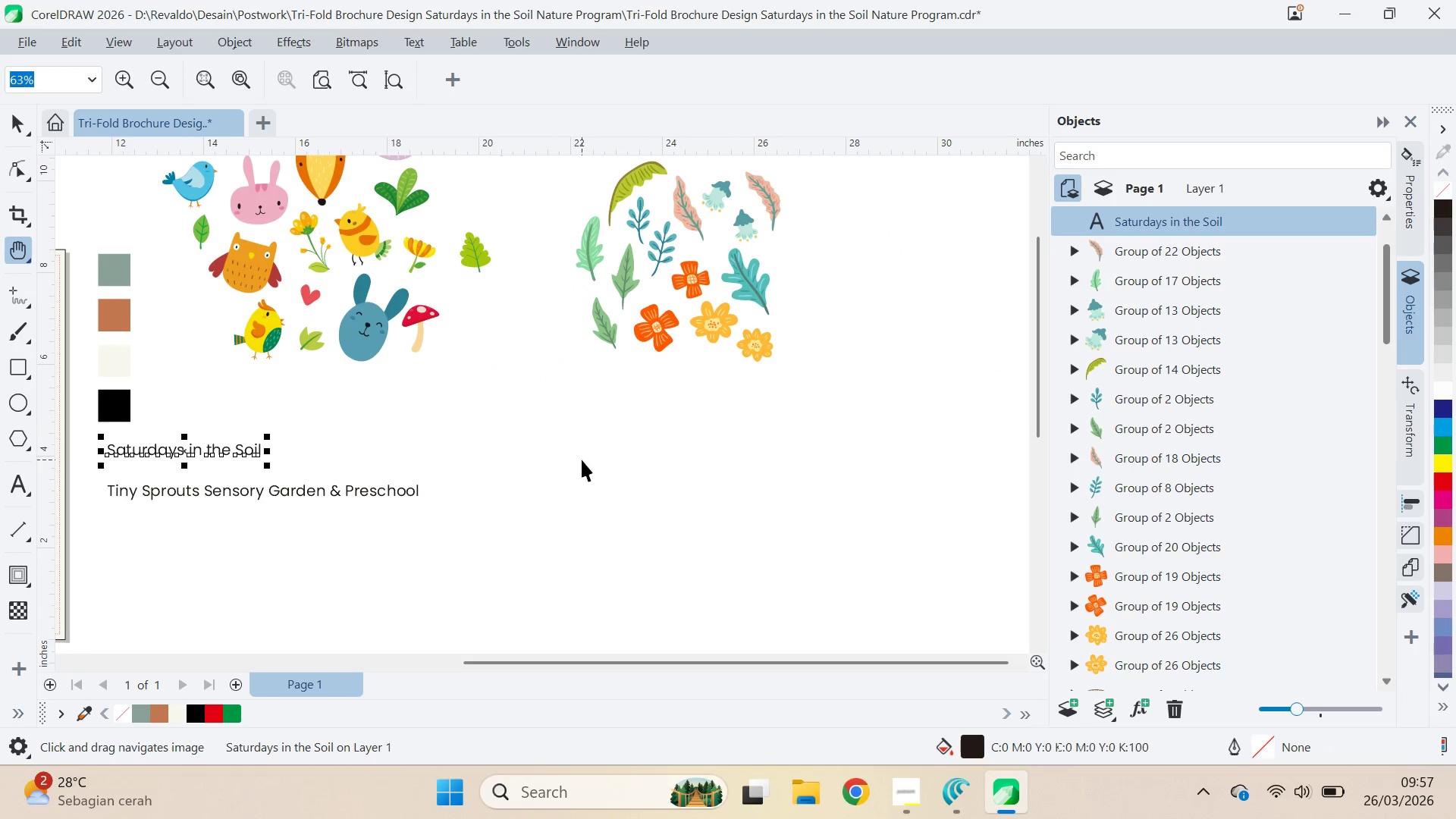 
left_click([582, 460])
 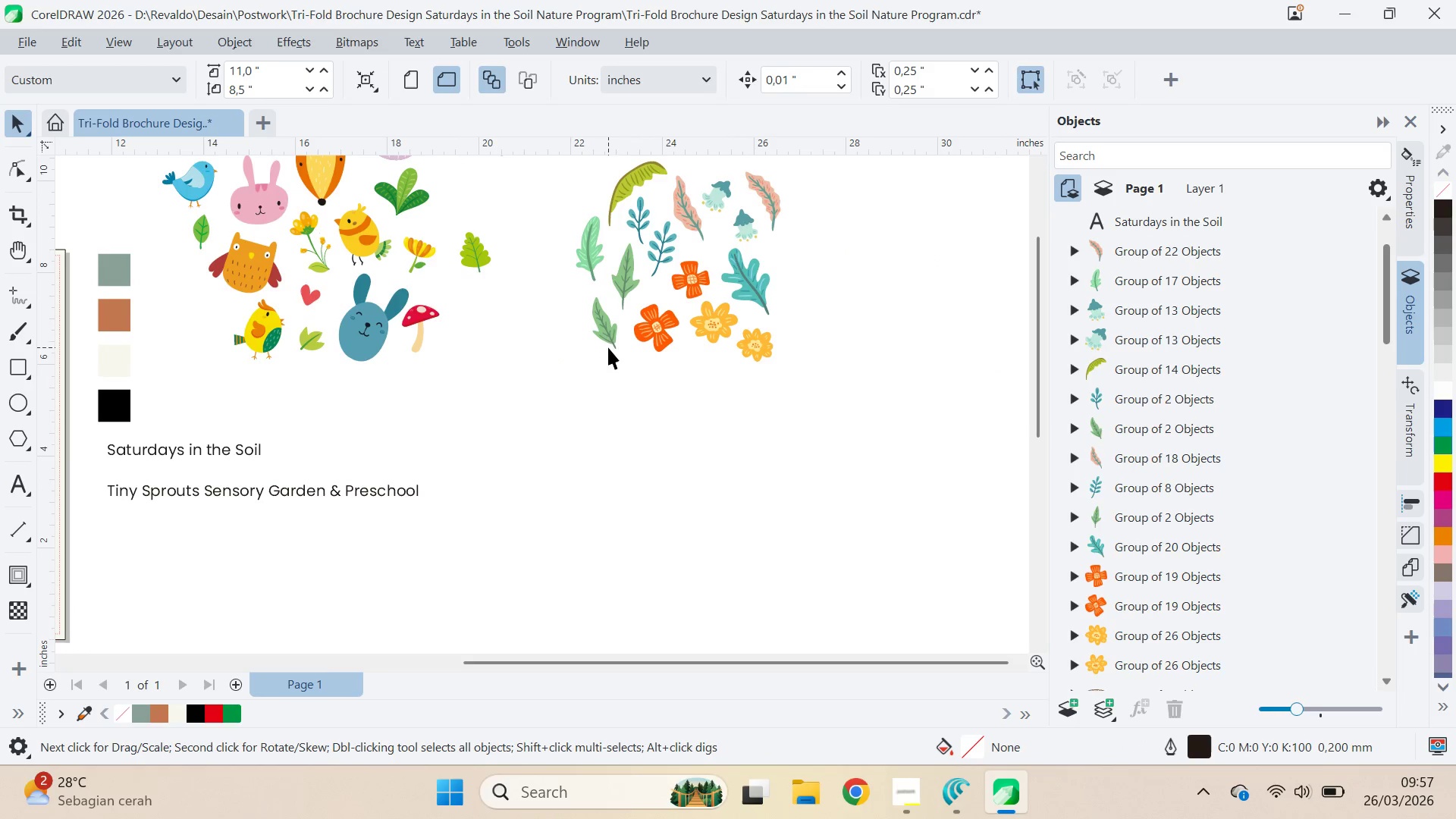 
left_click_drag(start_coordinate=[610, 343], to_coordinate=[598, 466])
 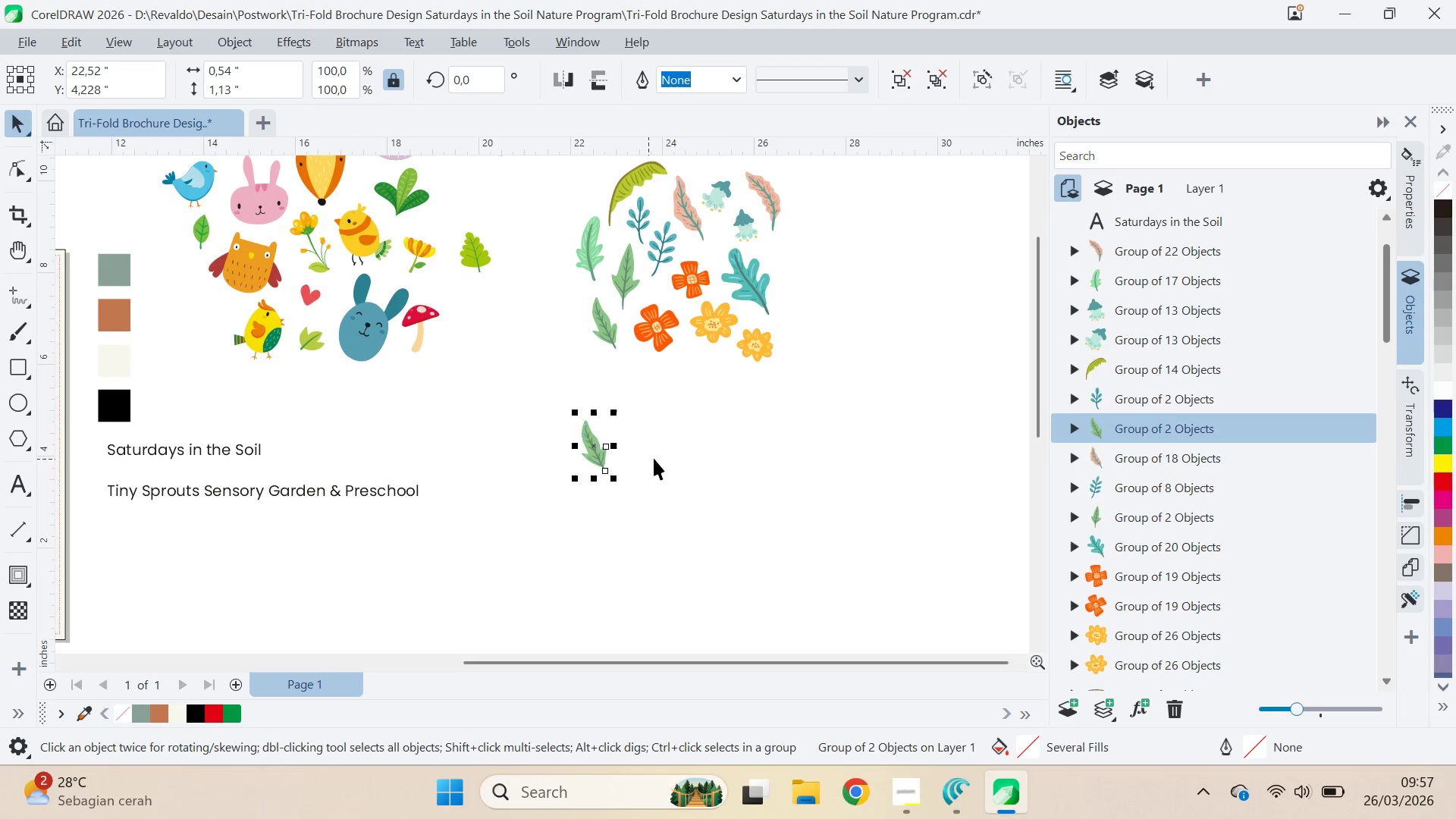 
left_click([654, 458])
 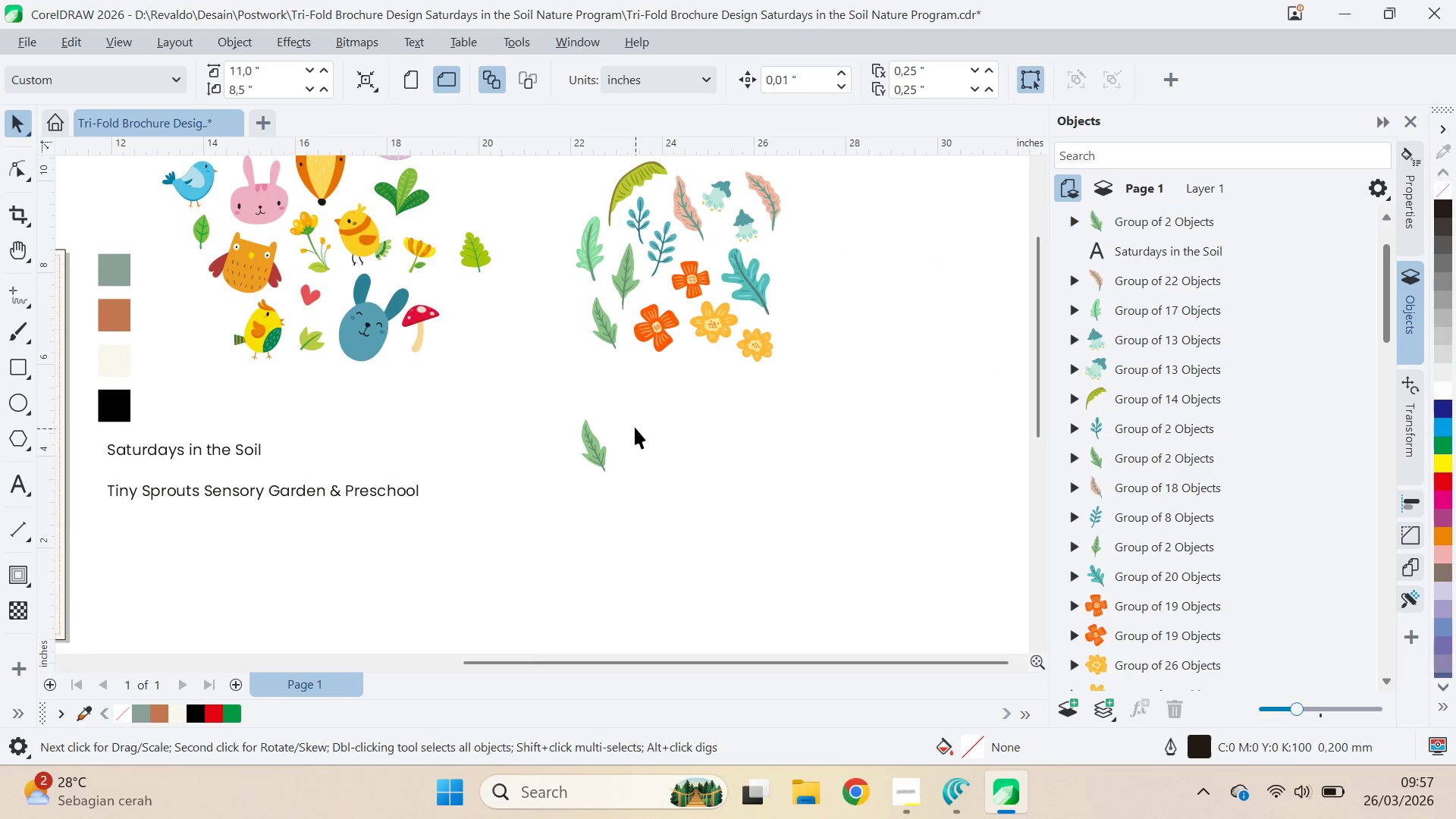 
key(Q)
 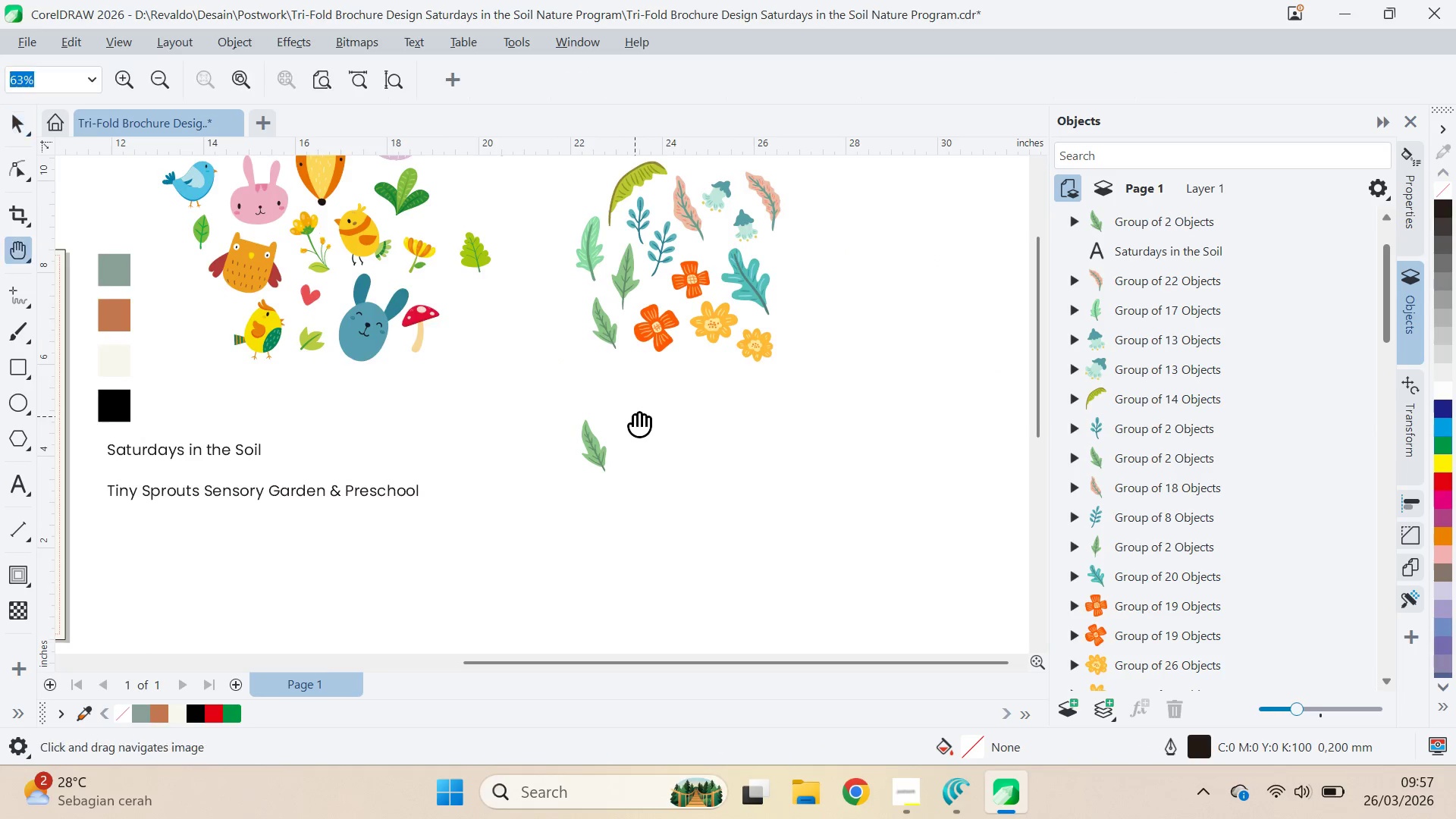 
left_click_drag(start_coordinate=[635, 416], to_coordinate=[780, 469])
 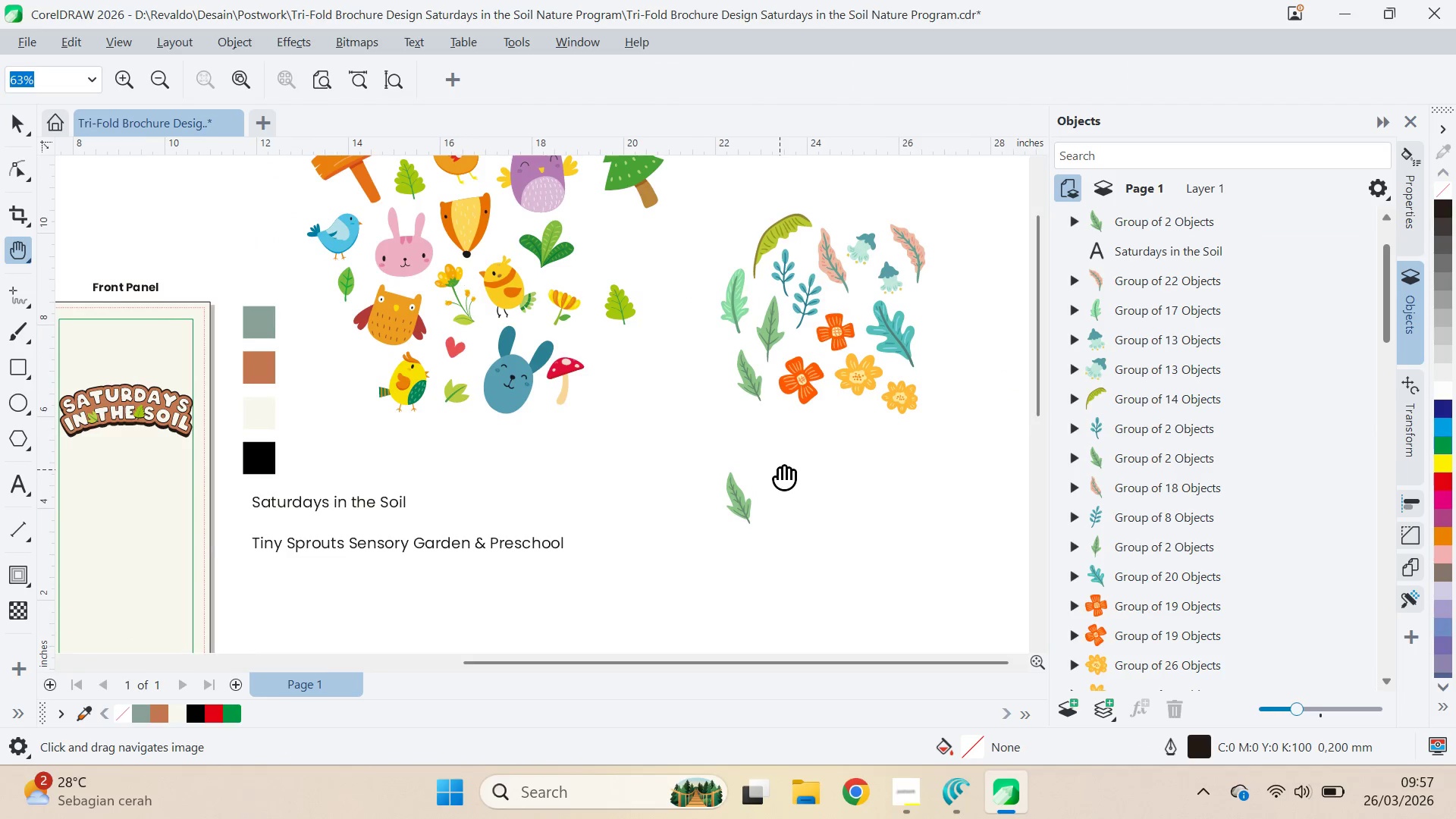 
key(Alt+AltLeft)
 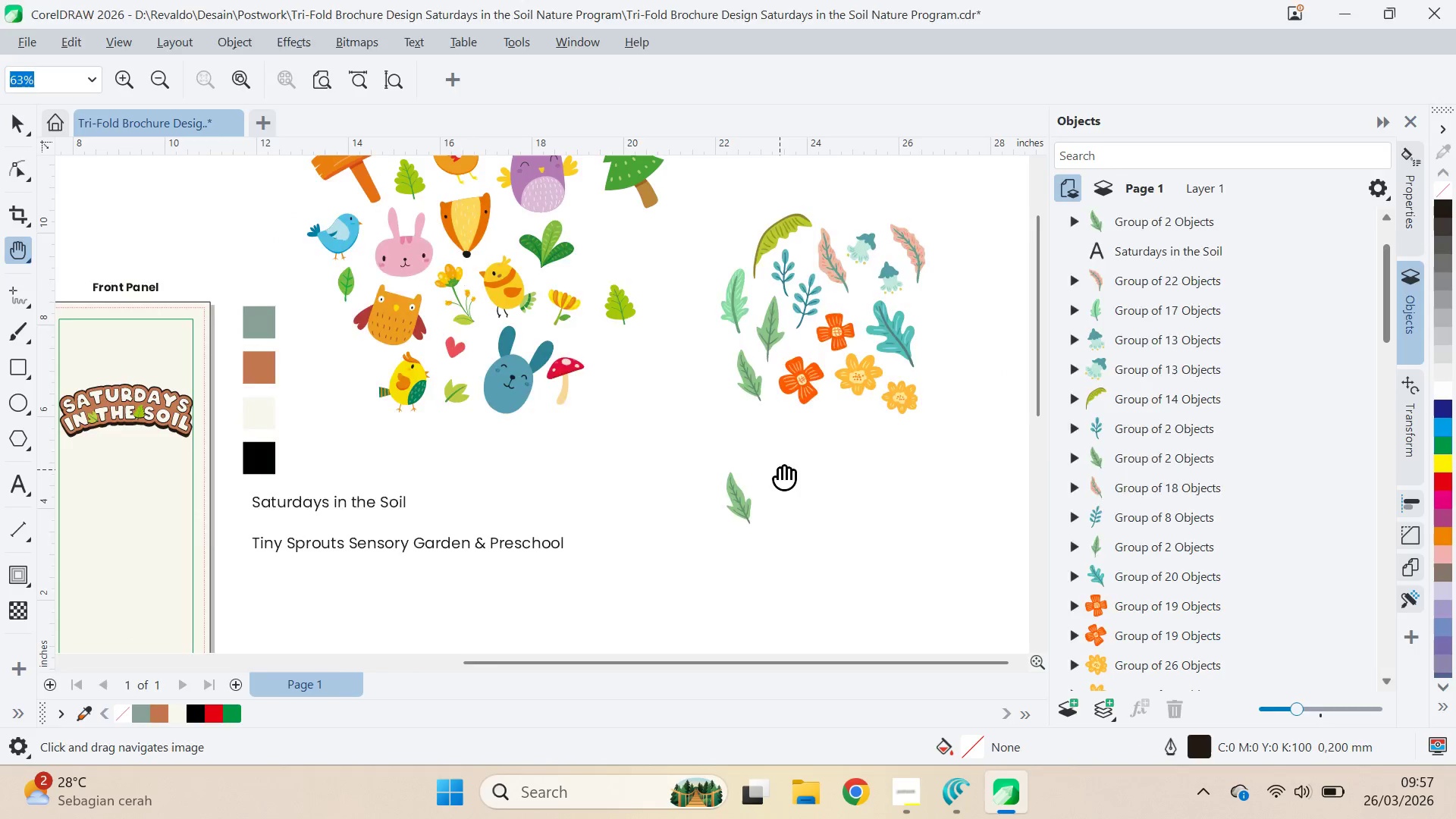 
key(Alt+Tab)